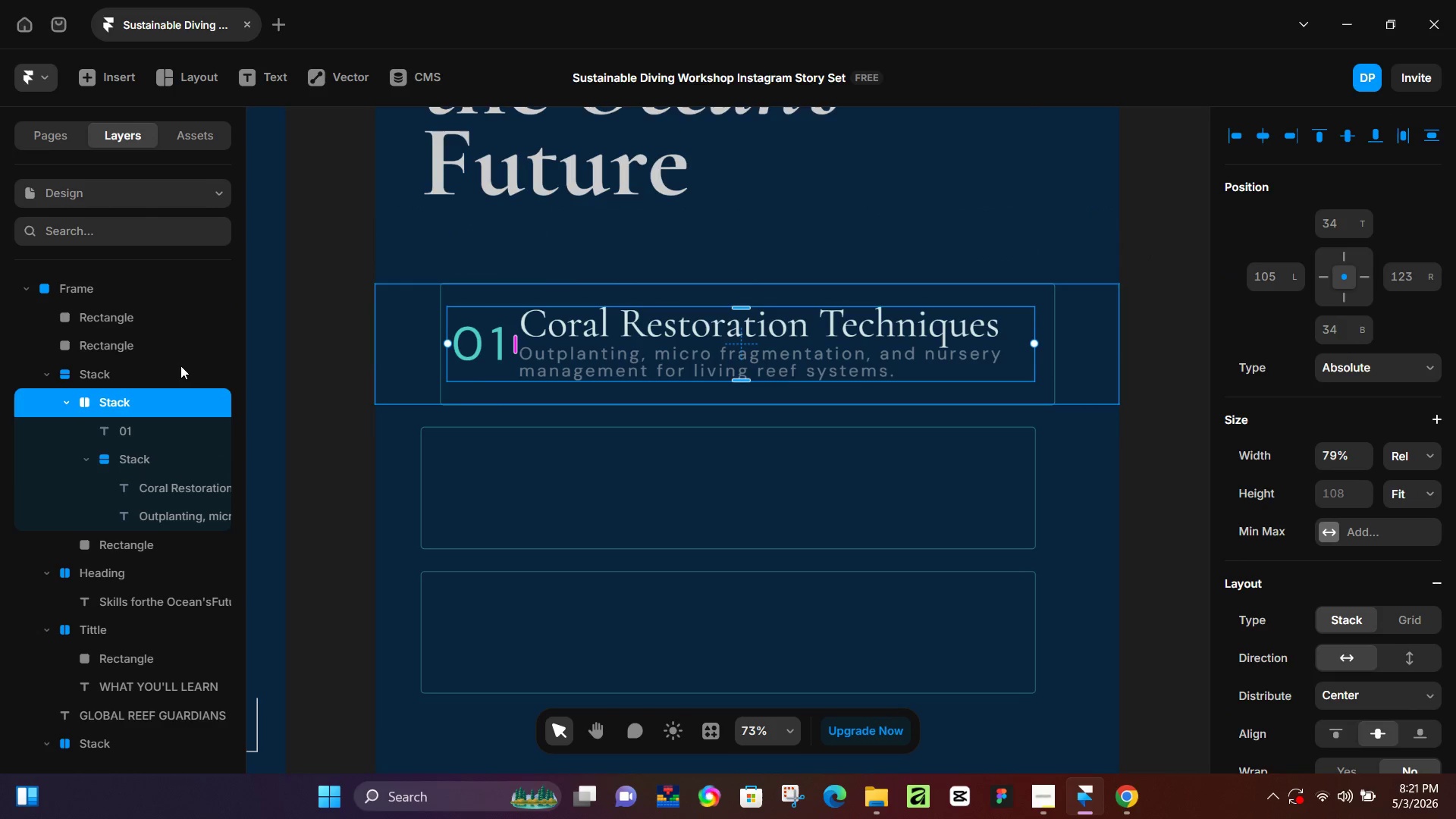 
double_click([107, 379])
 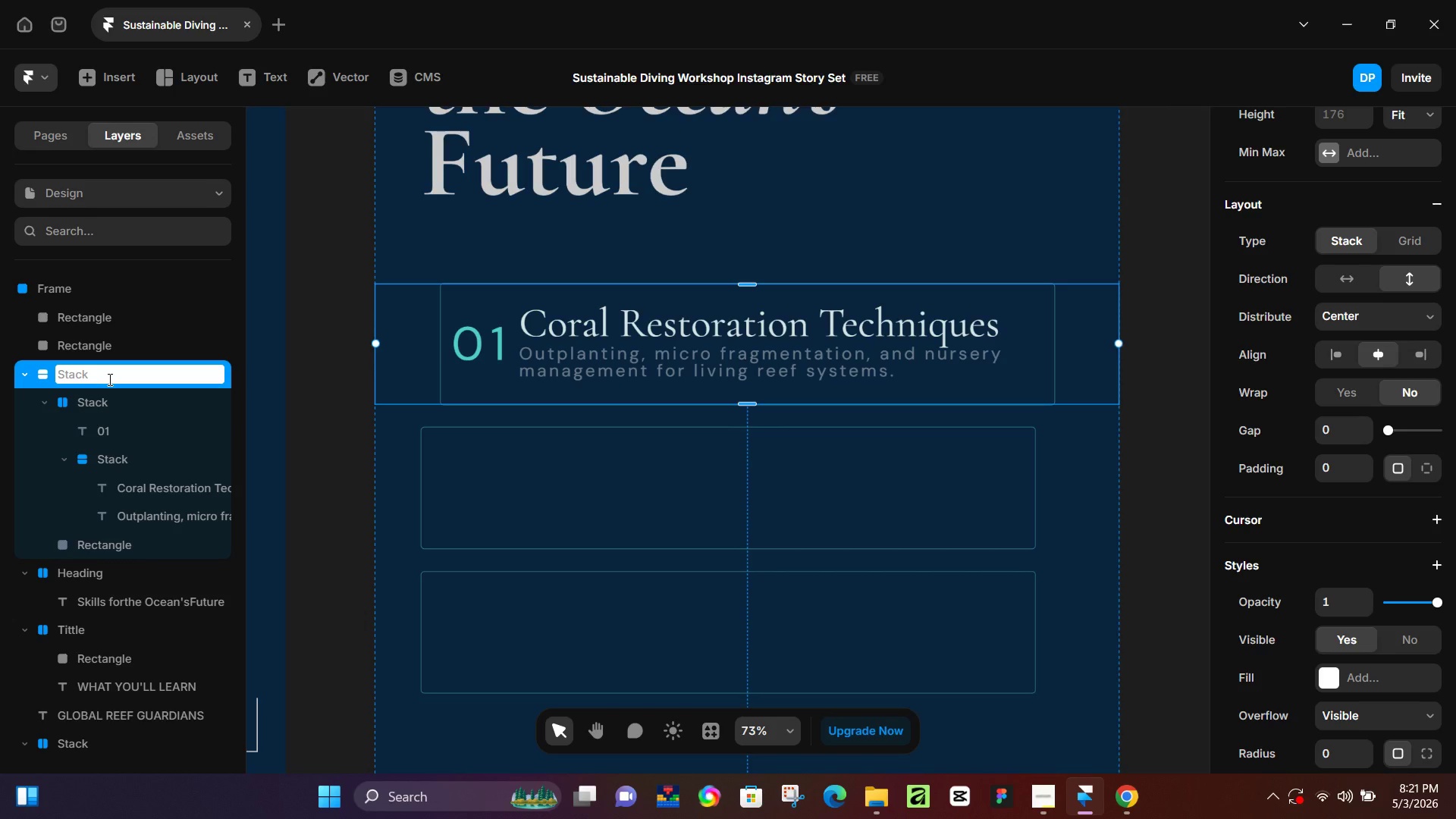 
type(01)
 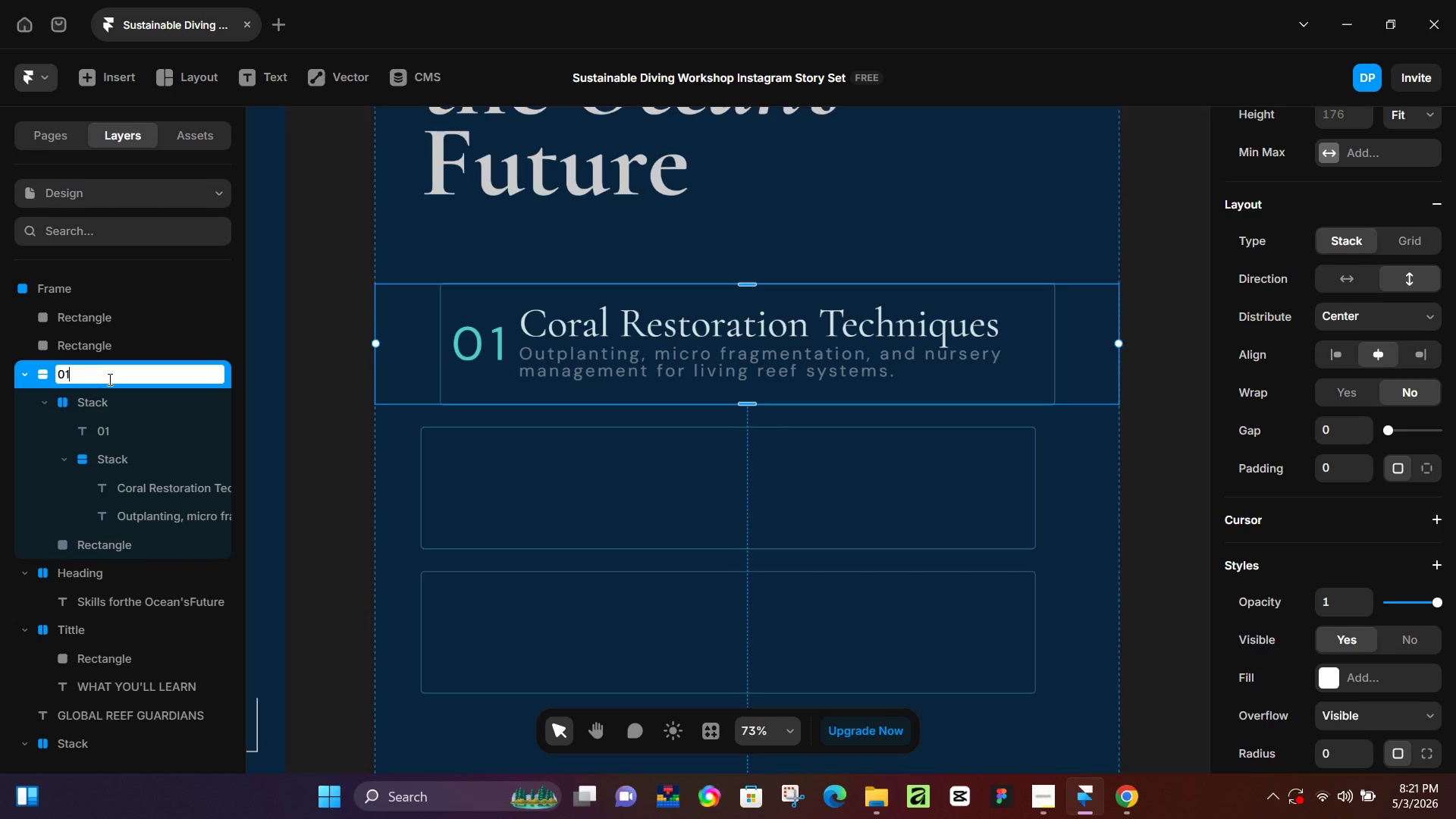 
key(Enter)
 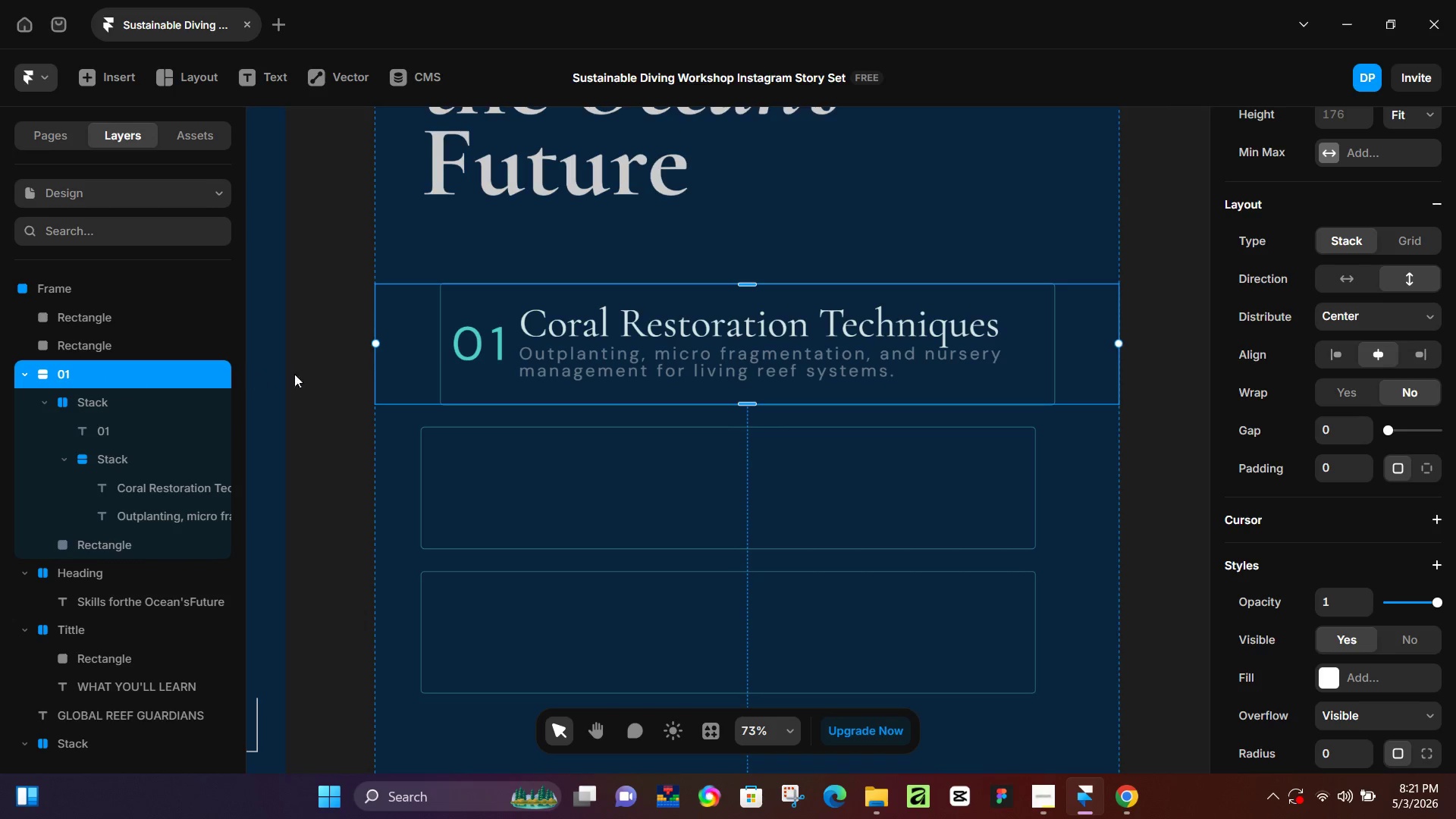 
left_click([312, 381])
 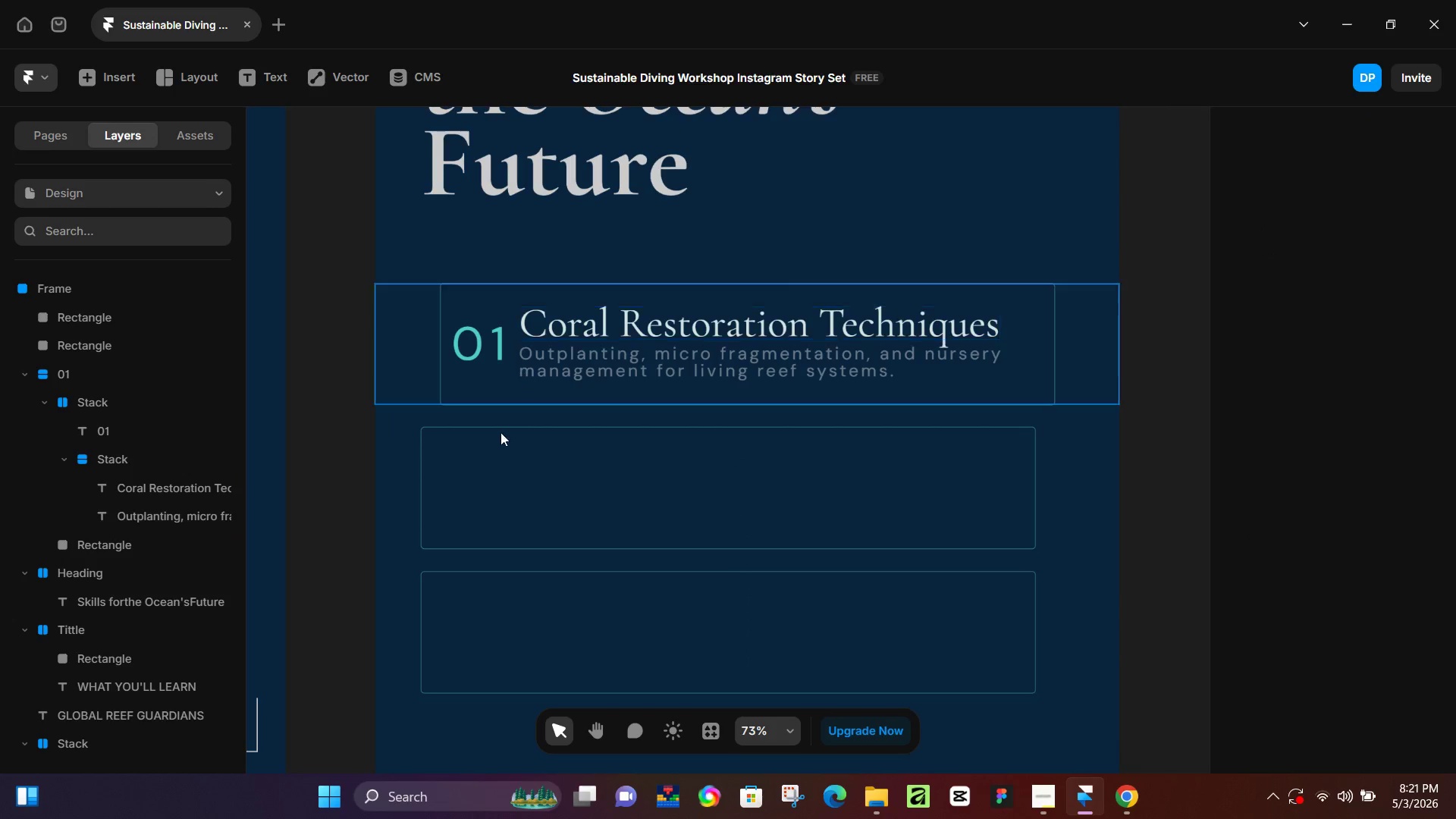 
left_click([482, 483])
 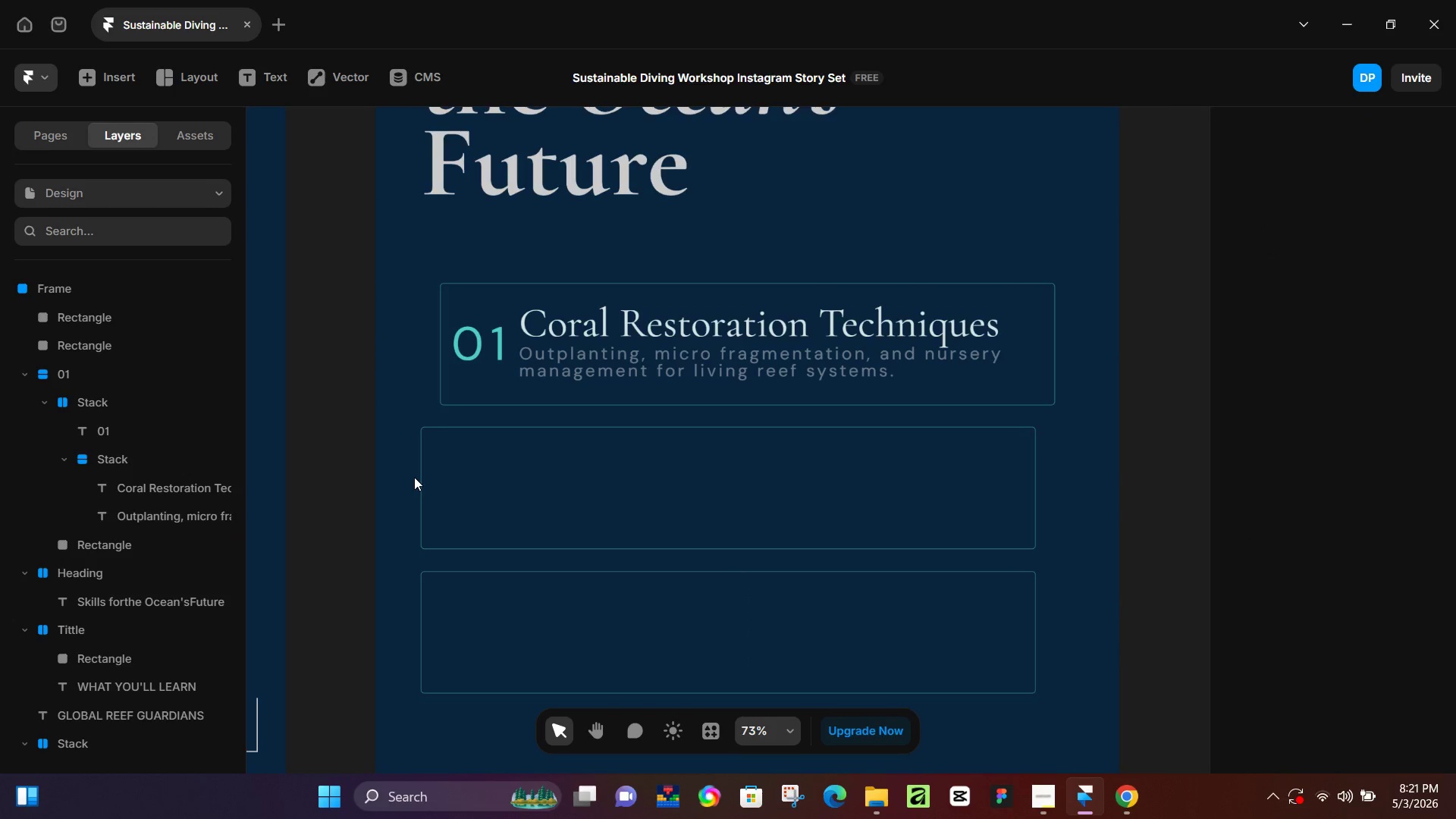 
double_click([419, 478])
 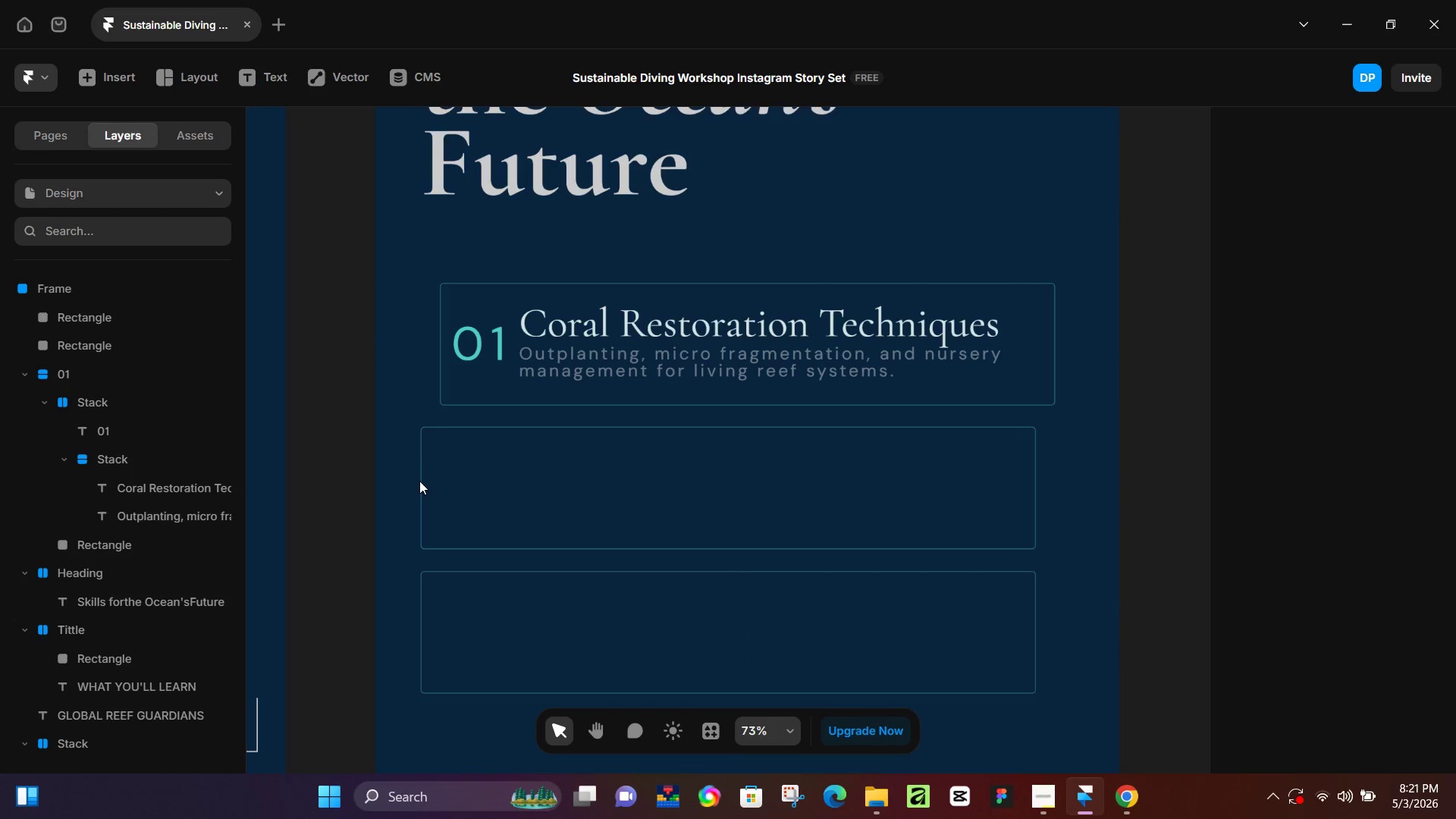 
triple_click([419, 482])
 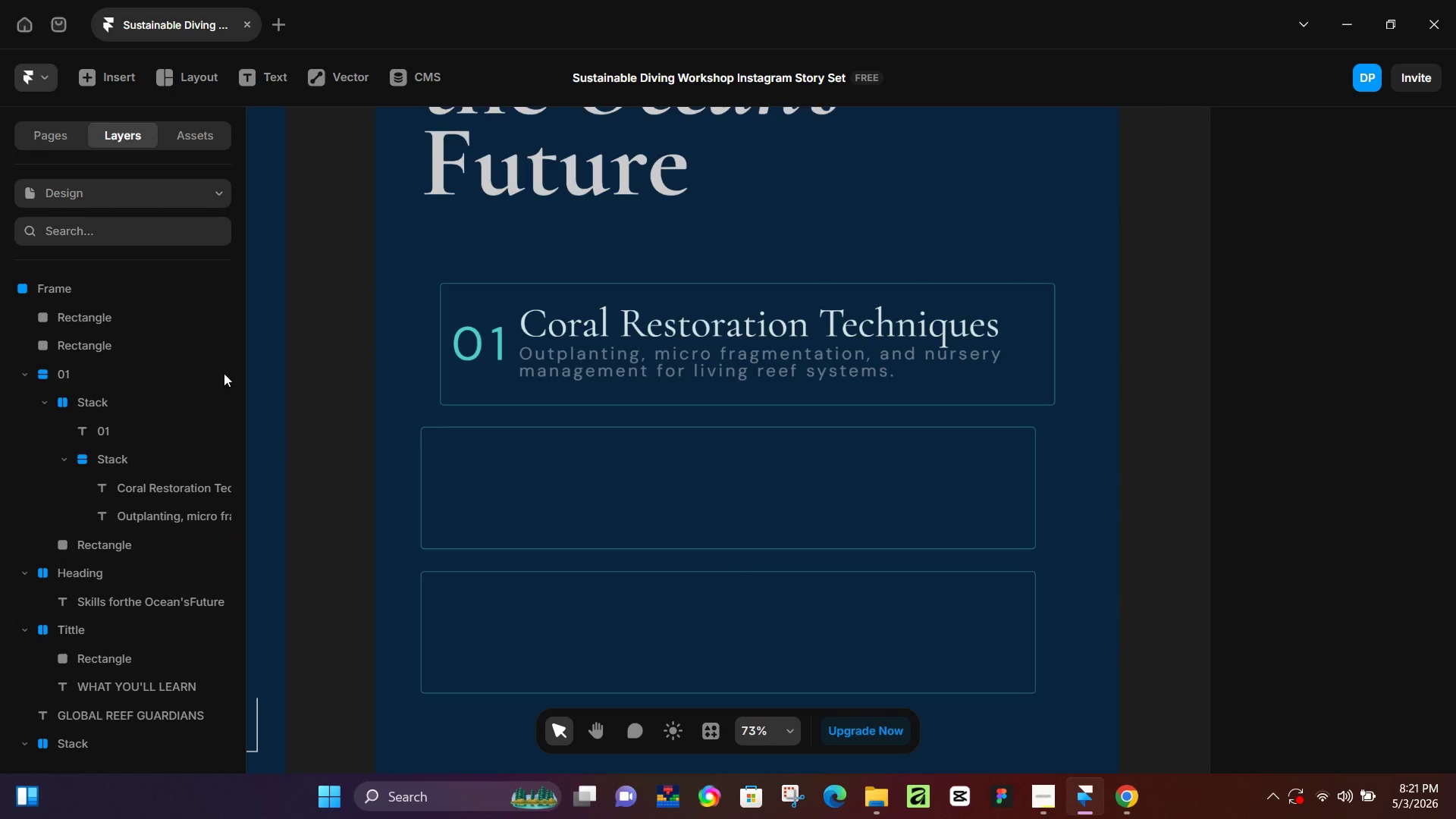 
left_click([136, 325])
 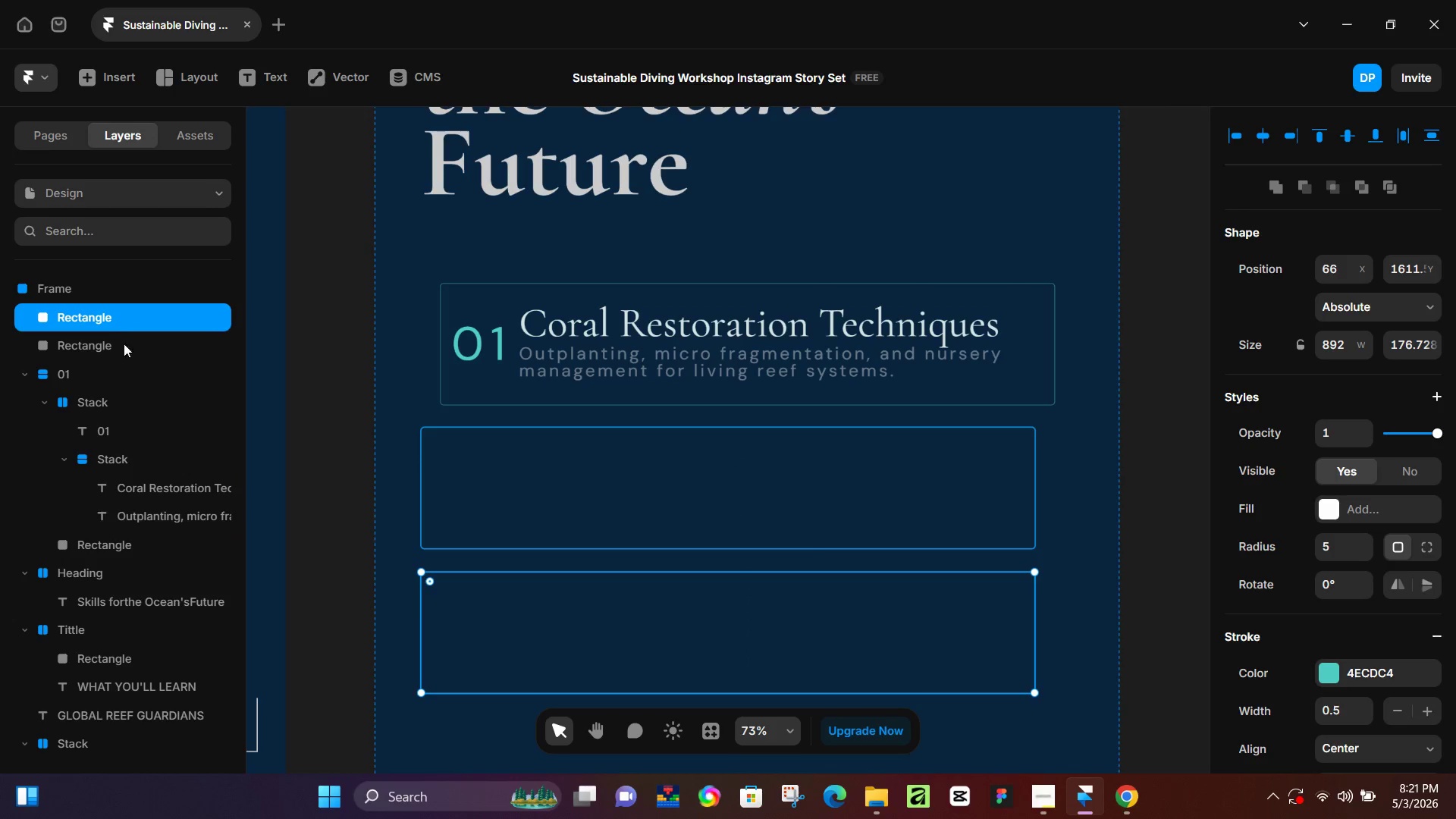 
hold_key(key=ShiftRight, duration=0.39)
left_click([116, 348])
 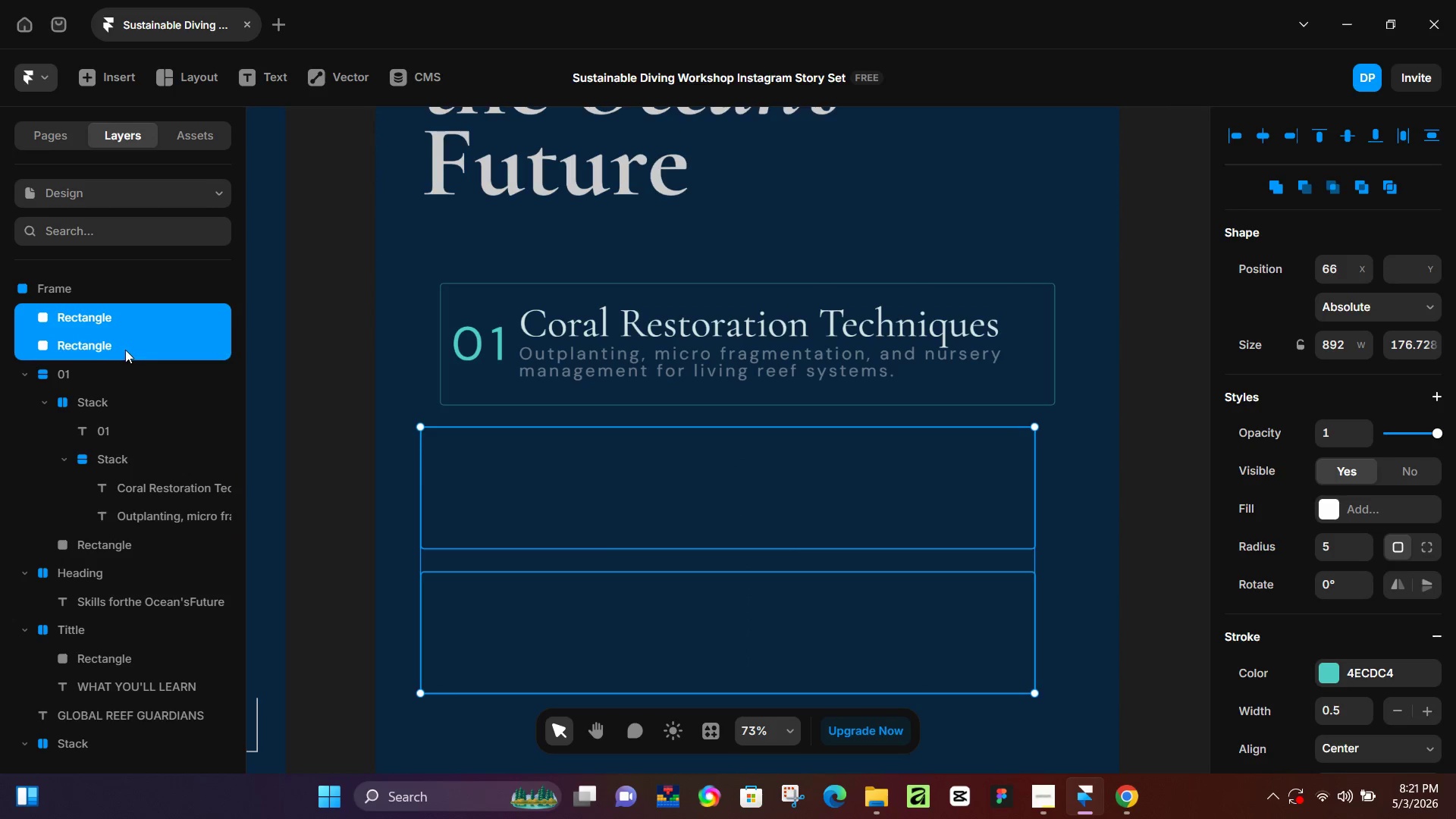 
key(Backspace)
 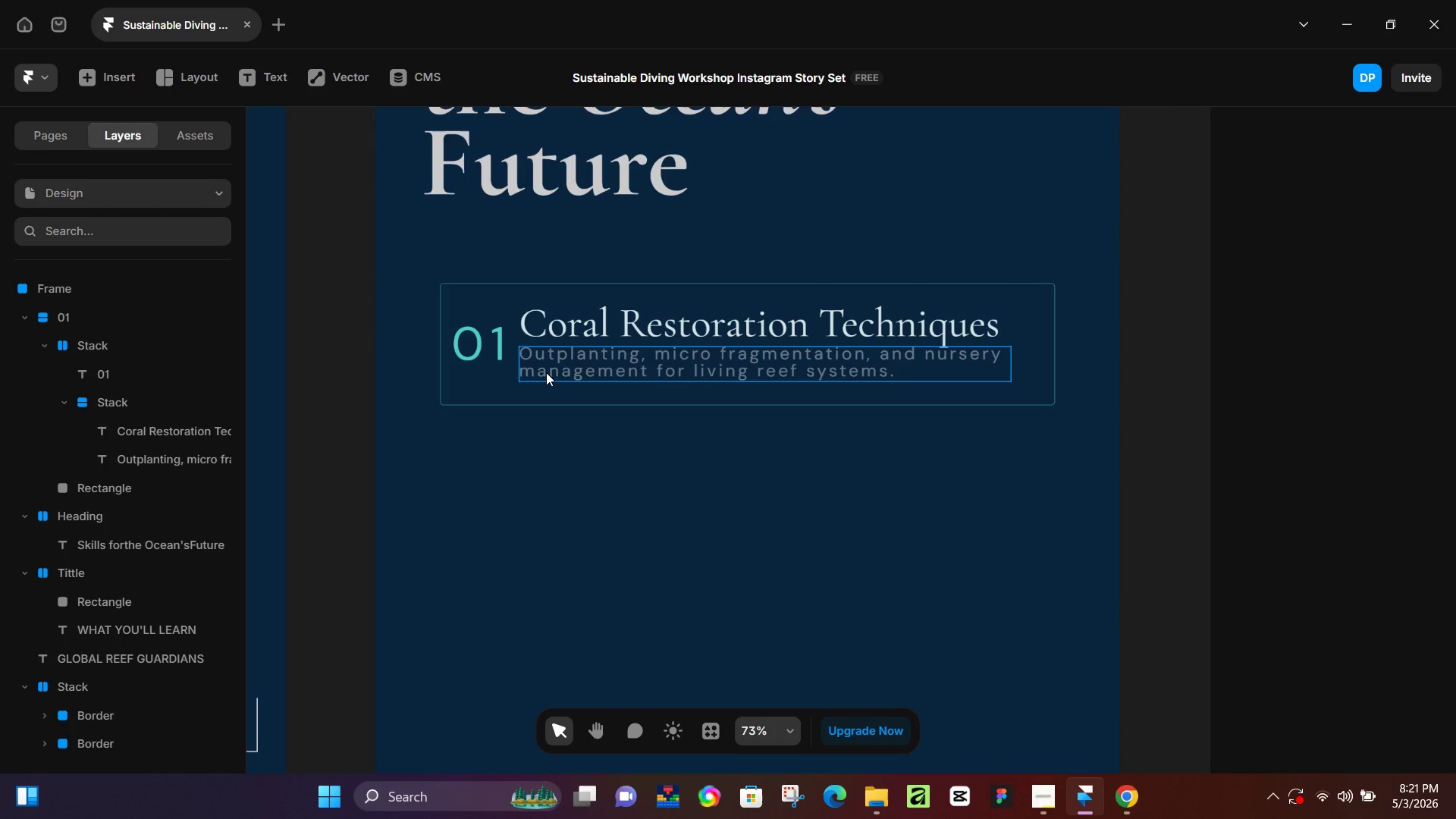 
left_click([546, 372])
 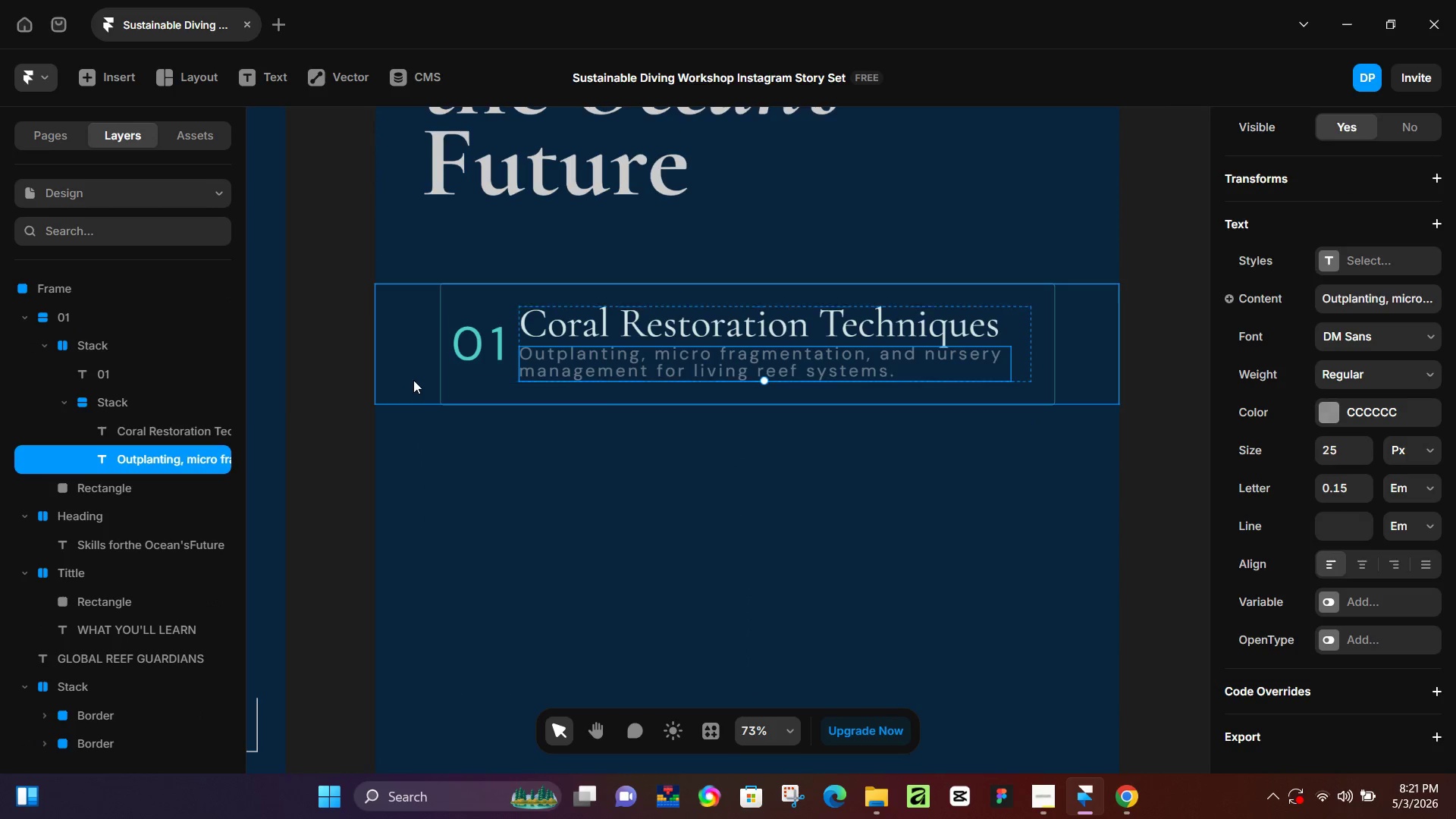 
left_click([412, 380])
 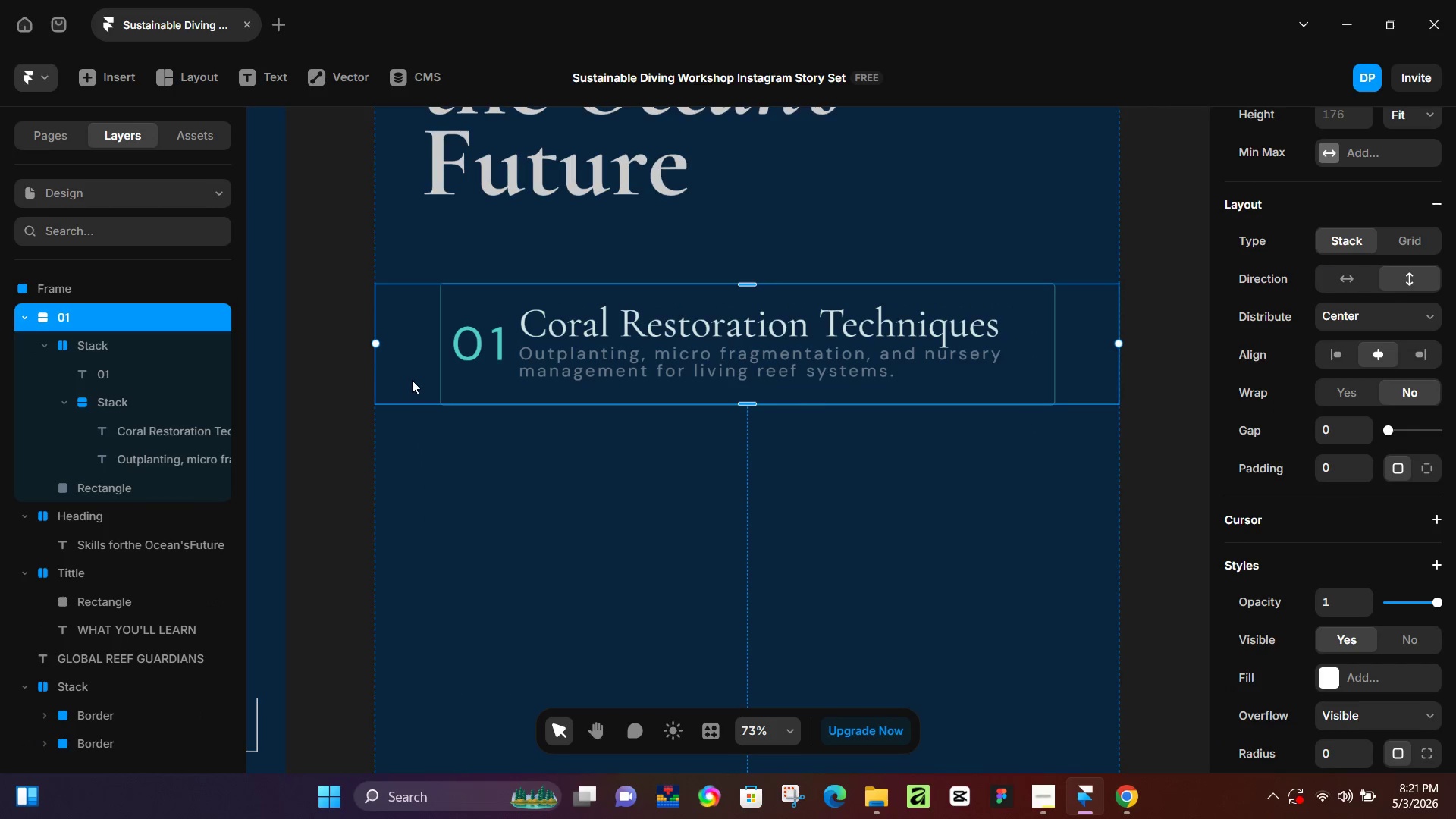 
key(Control+D)
 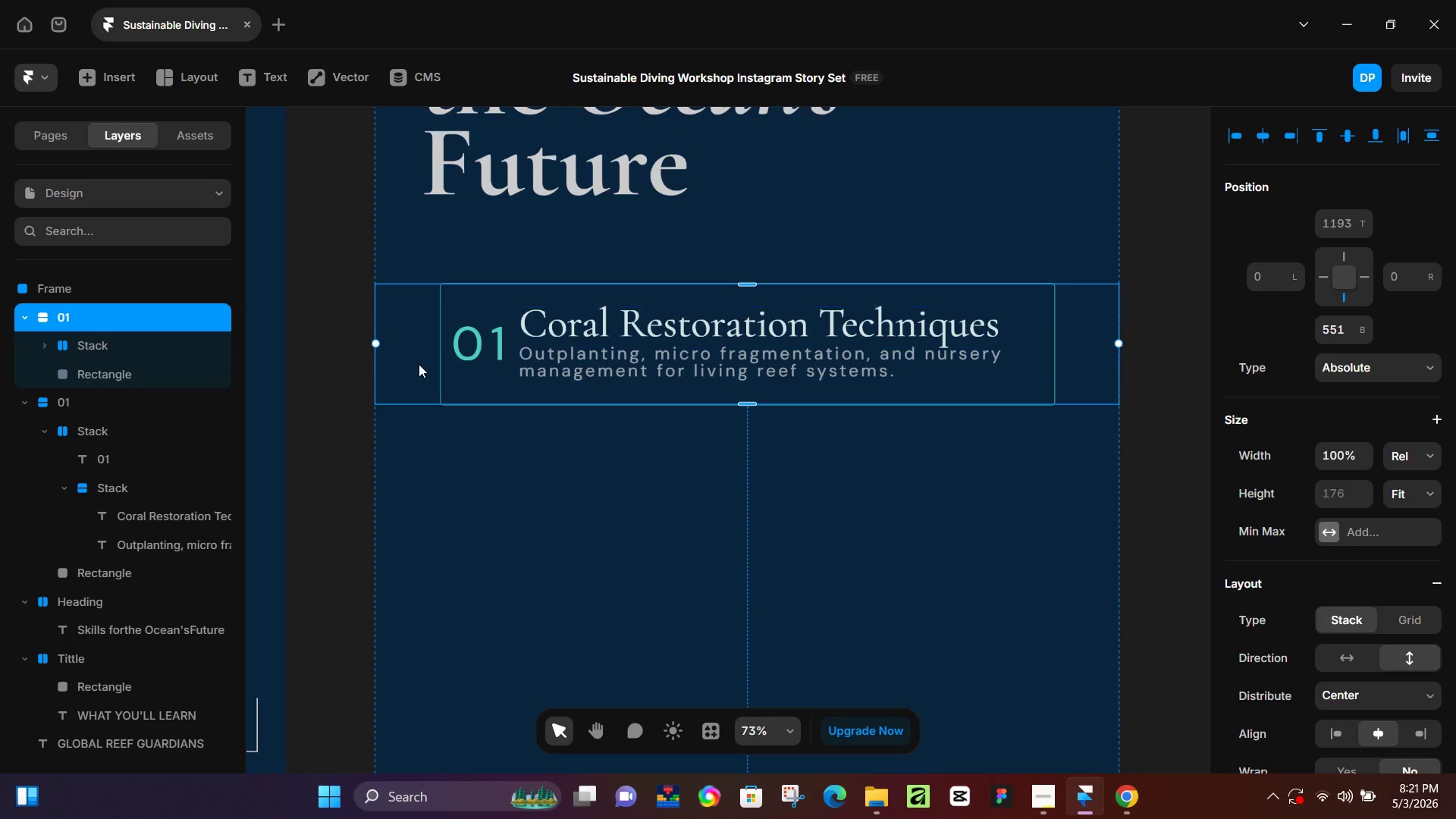 
left_click_drag(start_coordinate=[403, 365], to_coordinate=[404, 527])
 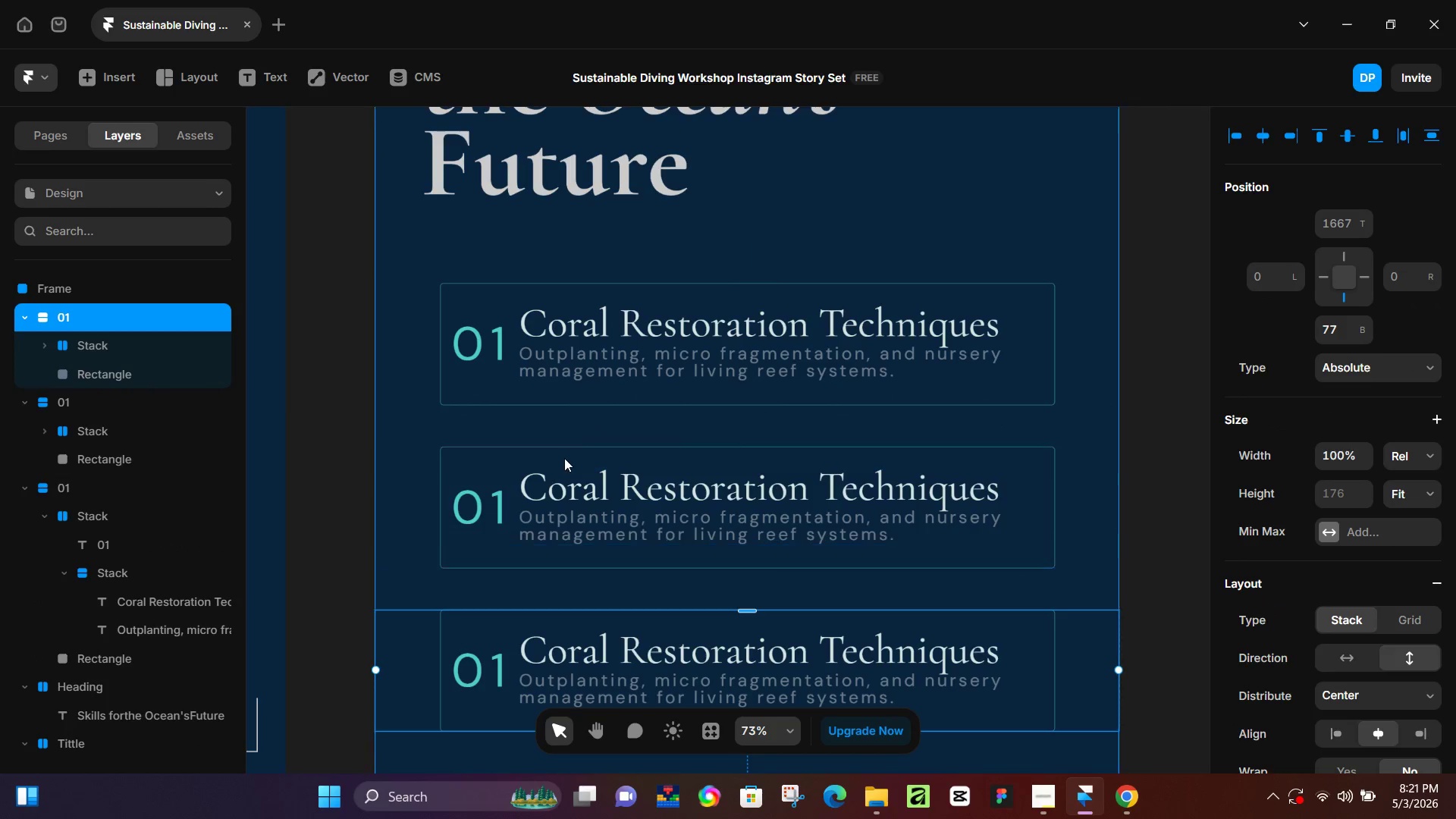 
hold_key(key=ControlLeft, duration=0.64)
 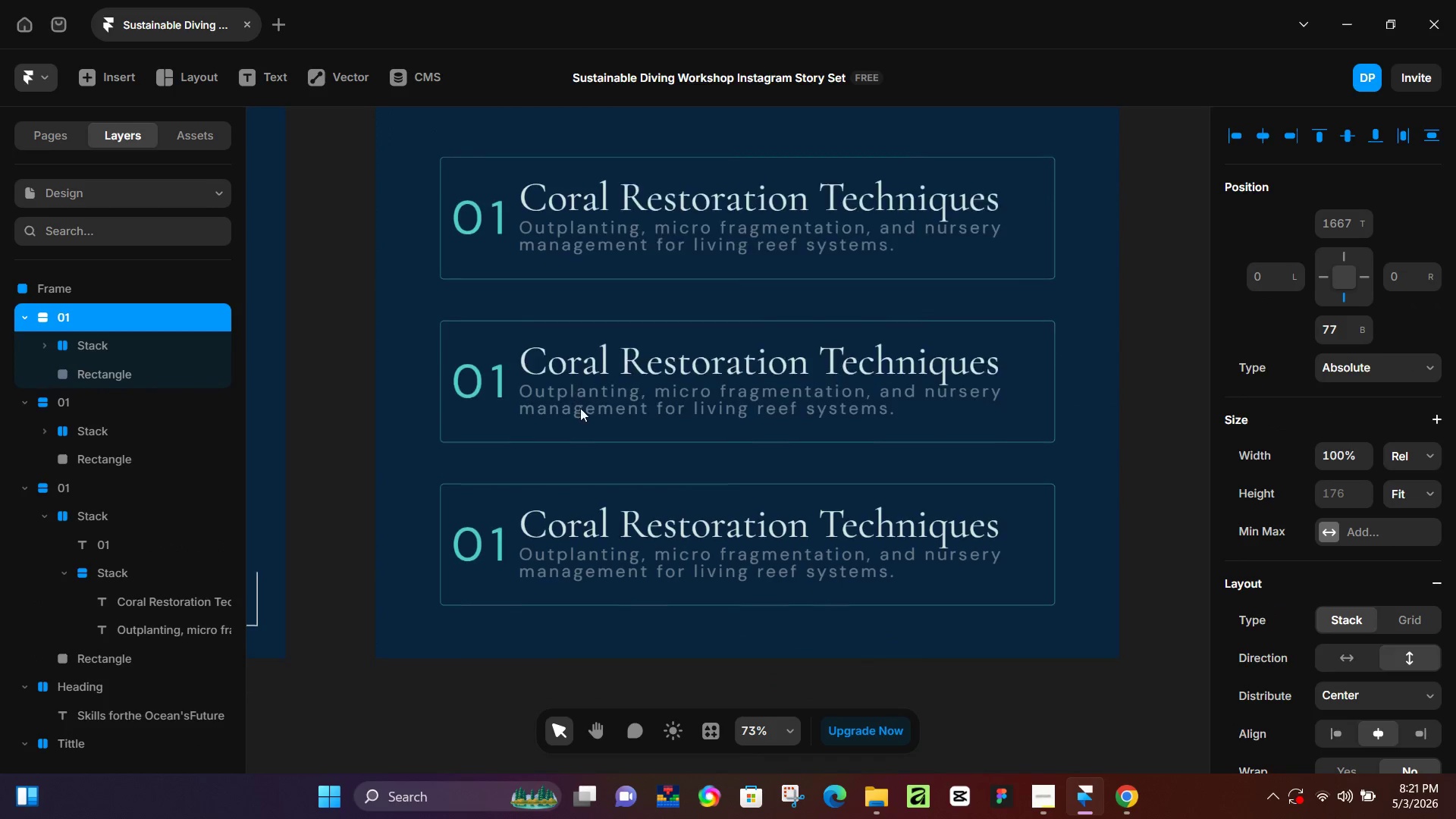 
key(D)
 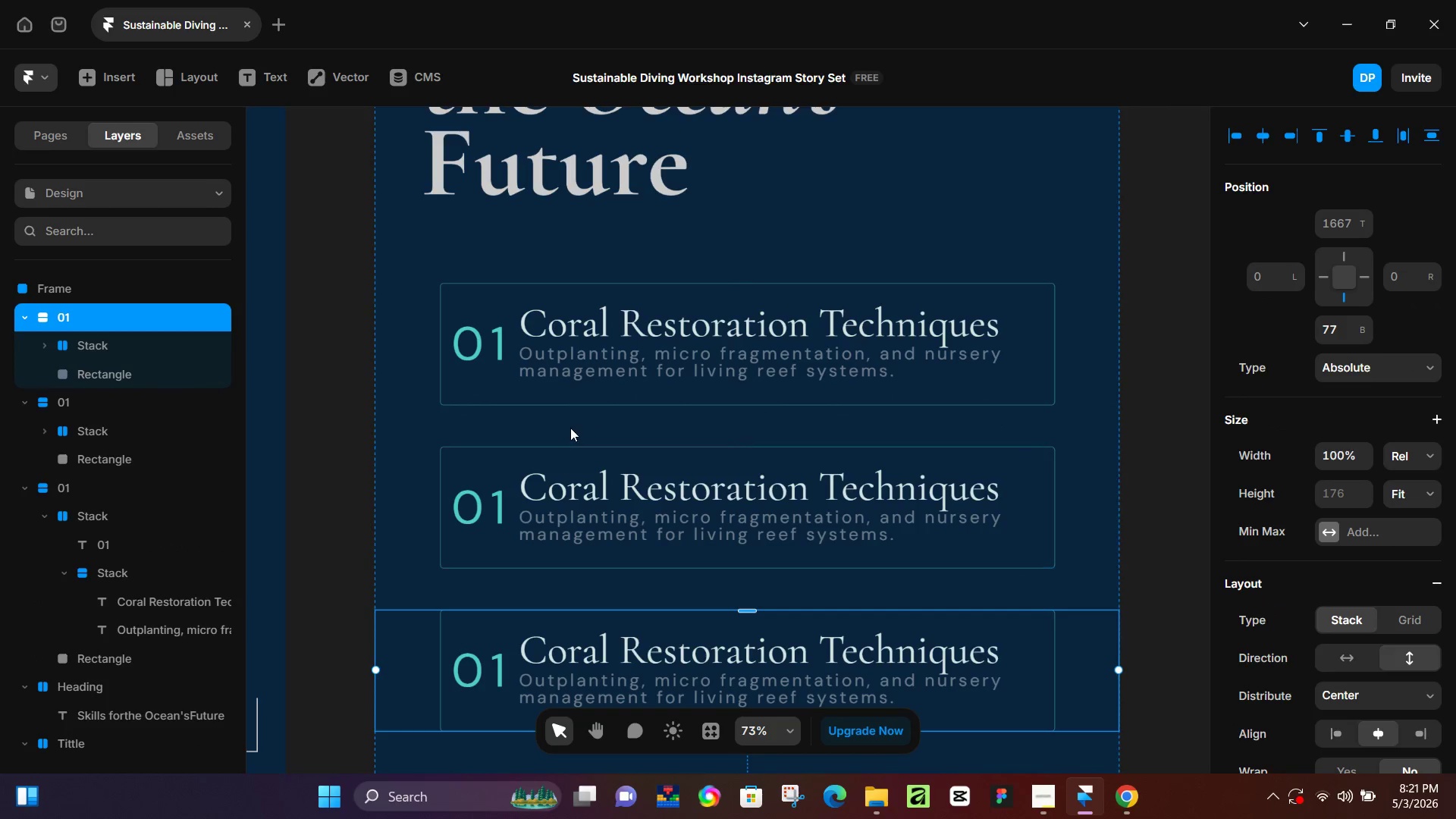 
double_click([491, 372])
 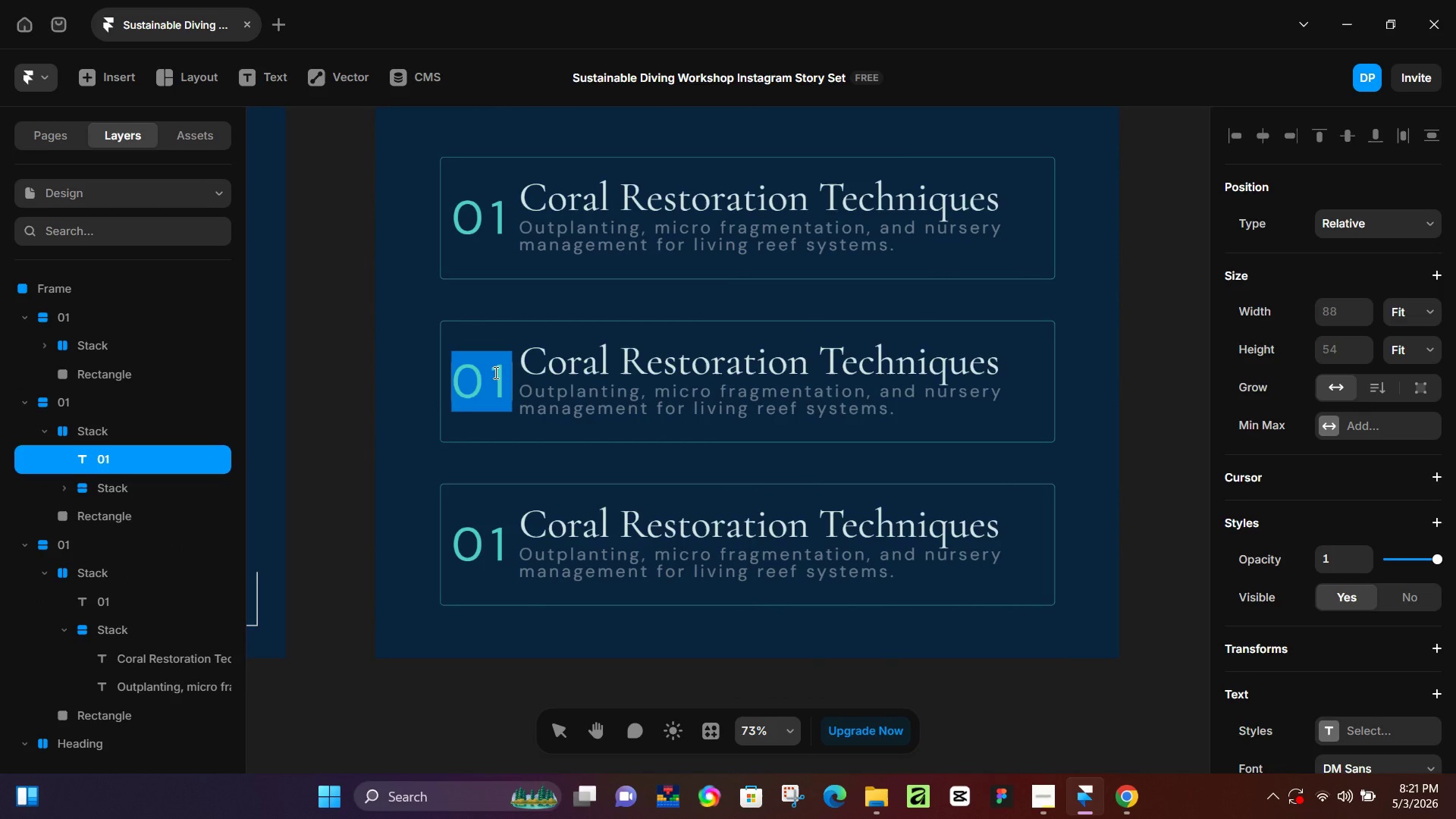 
scroll: coordinate [573, 423], scroll_direction: down, amount: 3.0
 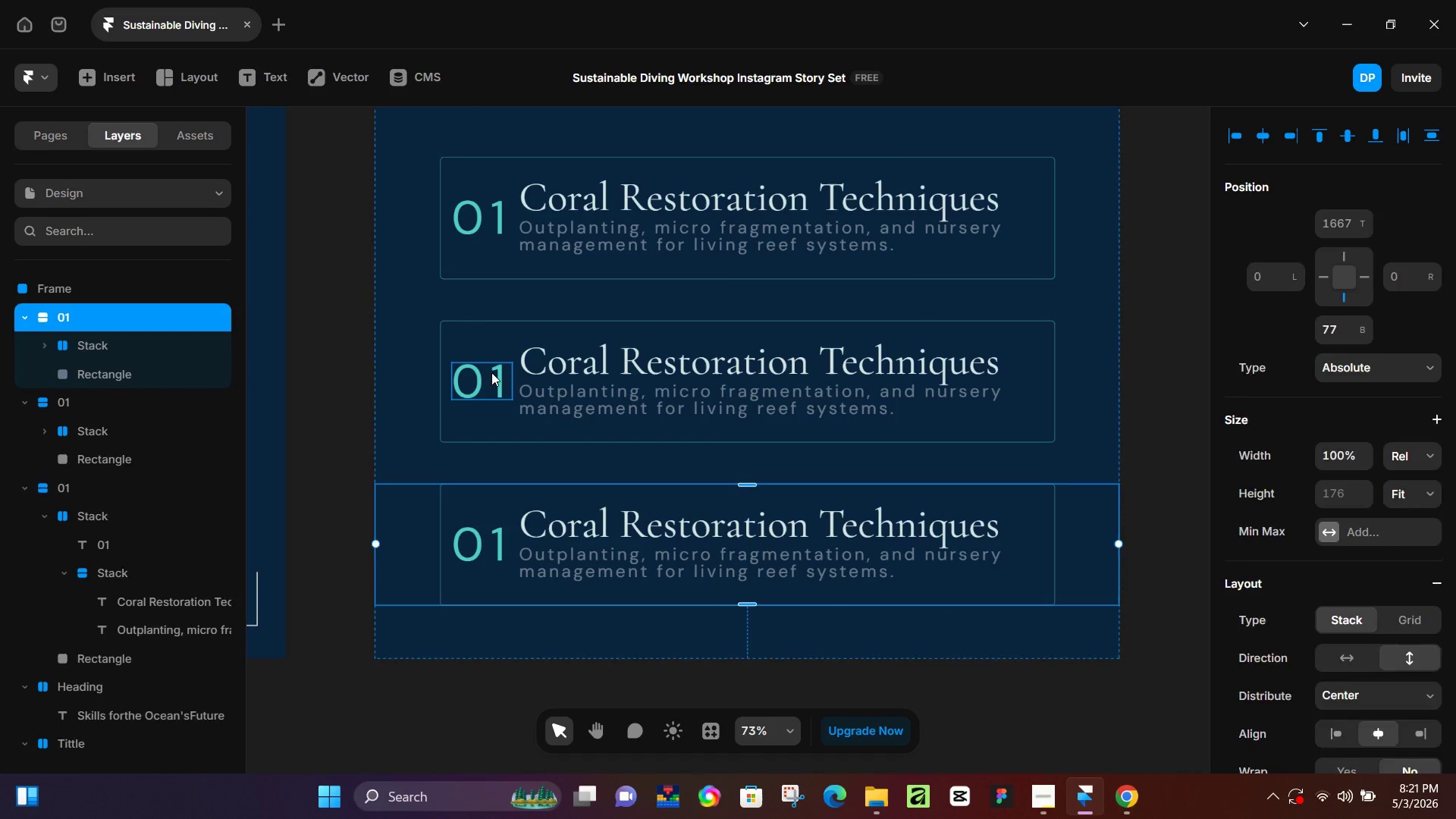 
type(02)
 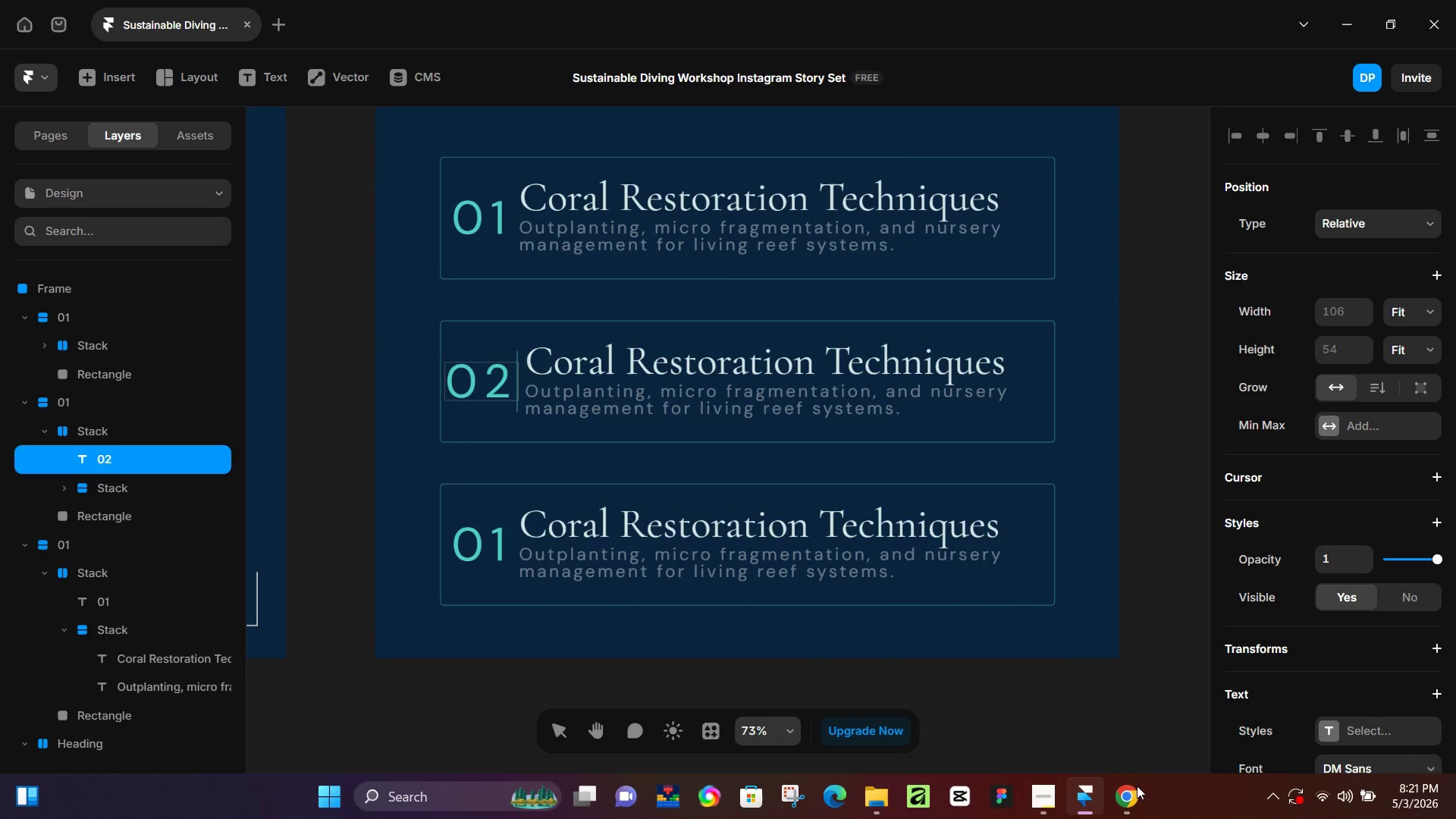 
left_click([1125, 790])